 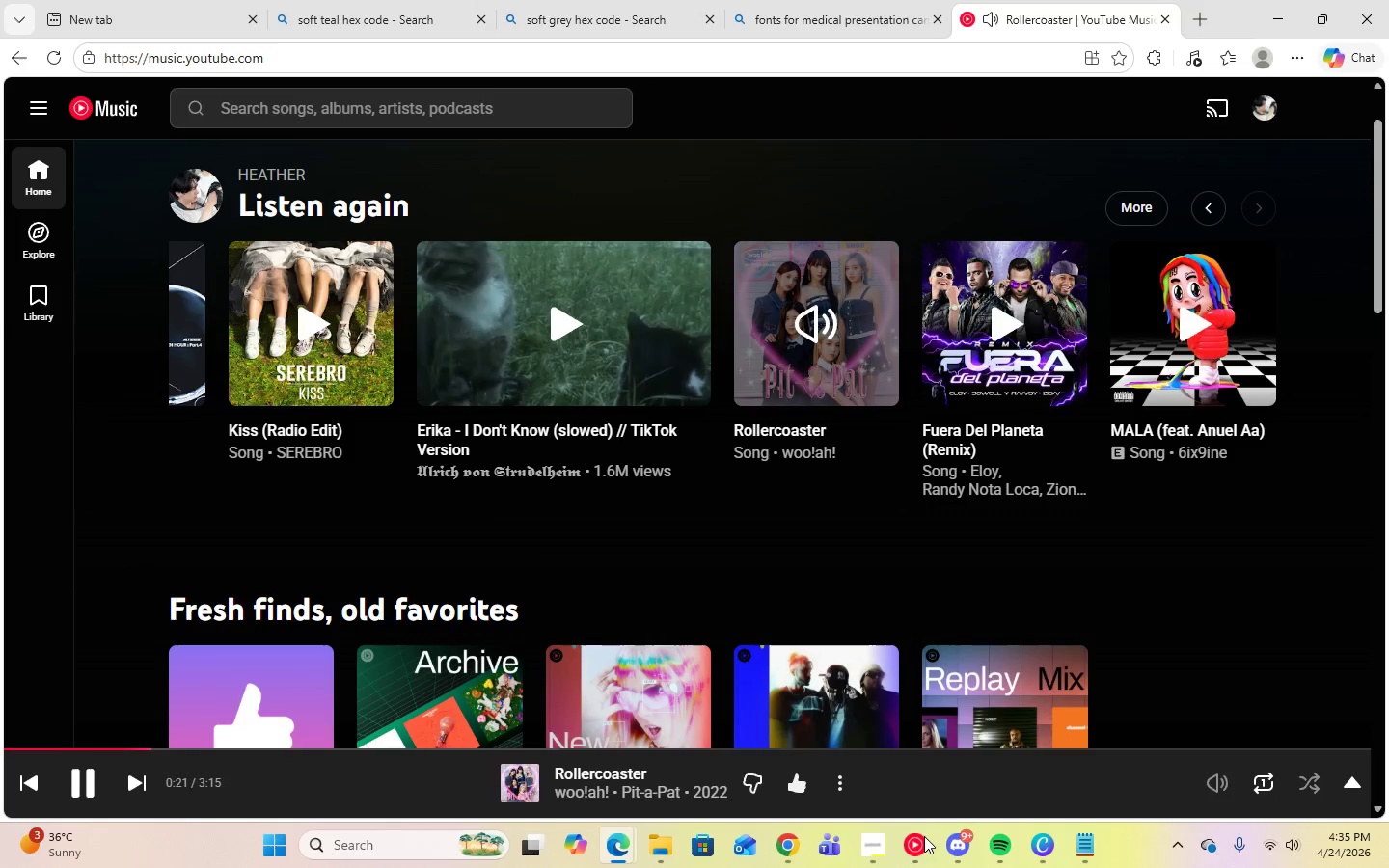 
left_click([325, 318])
 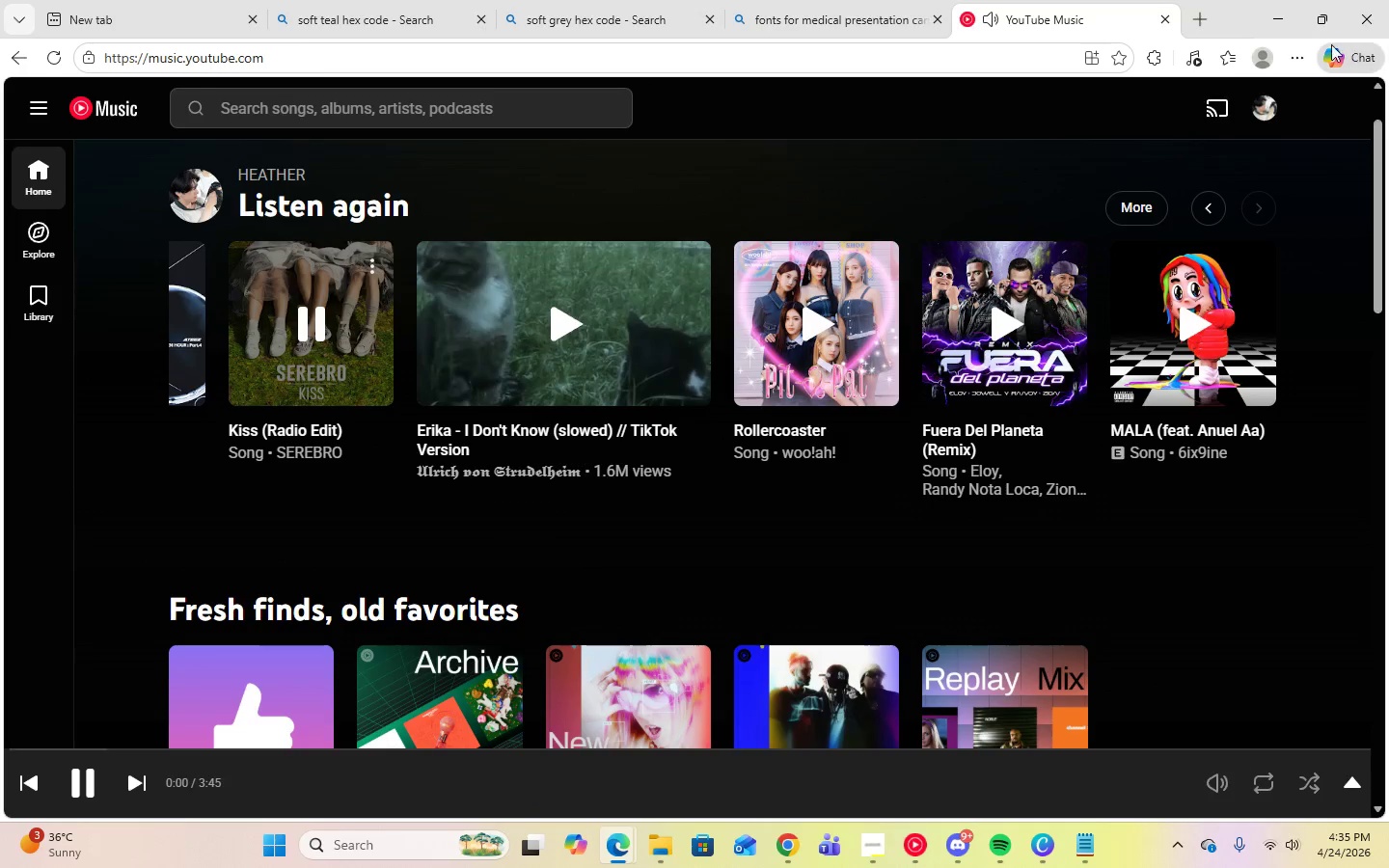 
left_click([1276, 26])
 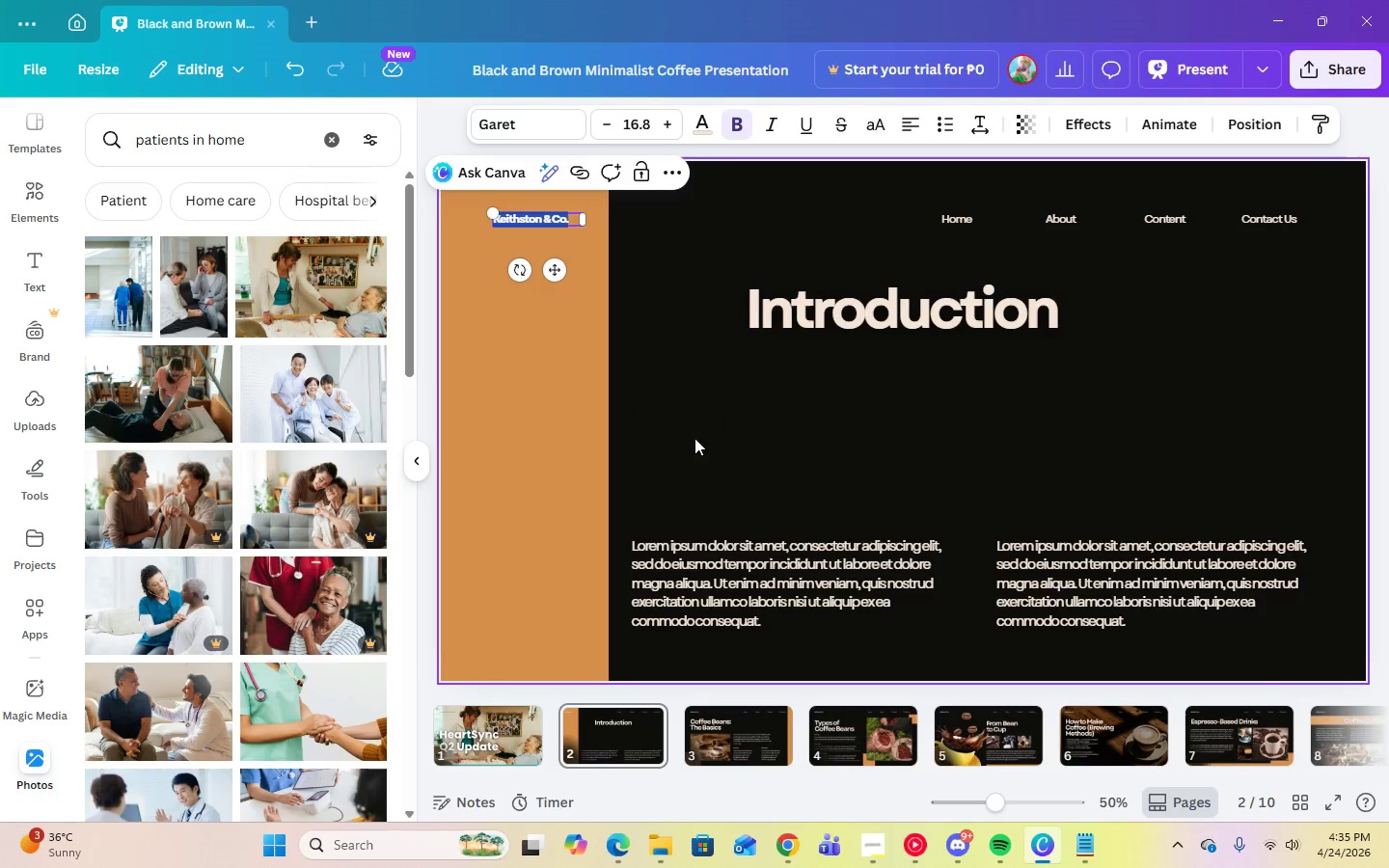 
left_click([711, 442])
 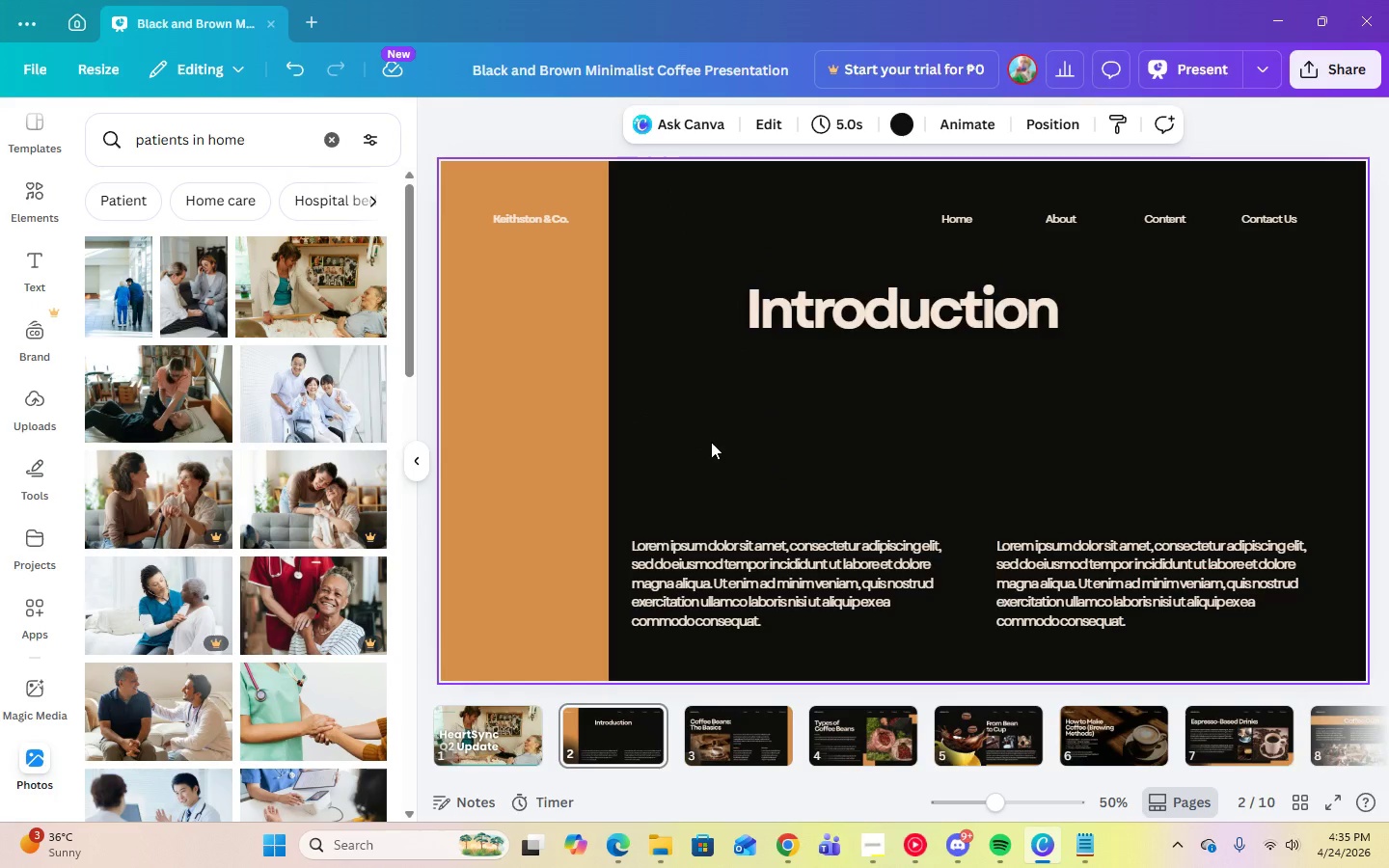 
wait(9.92)
 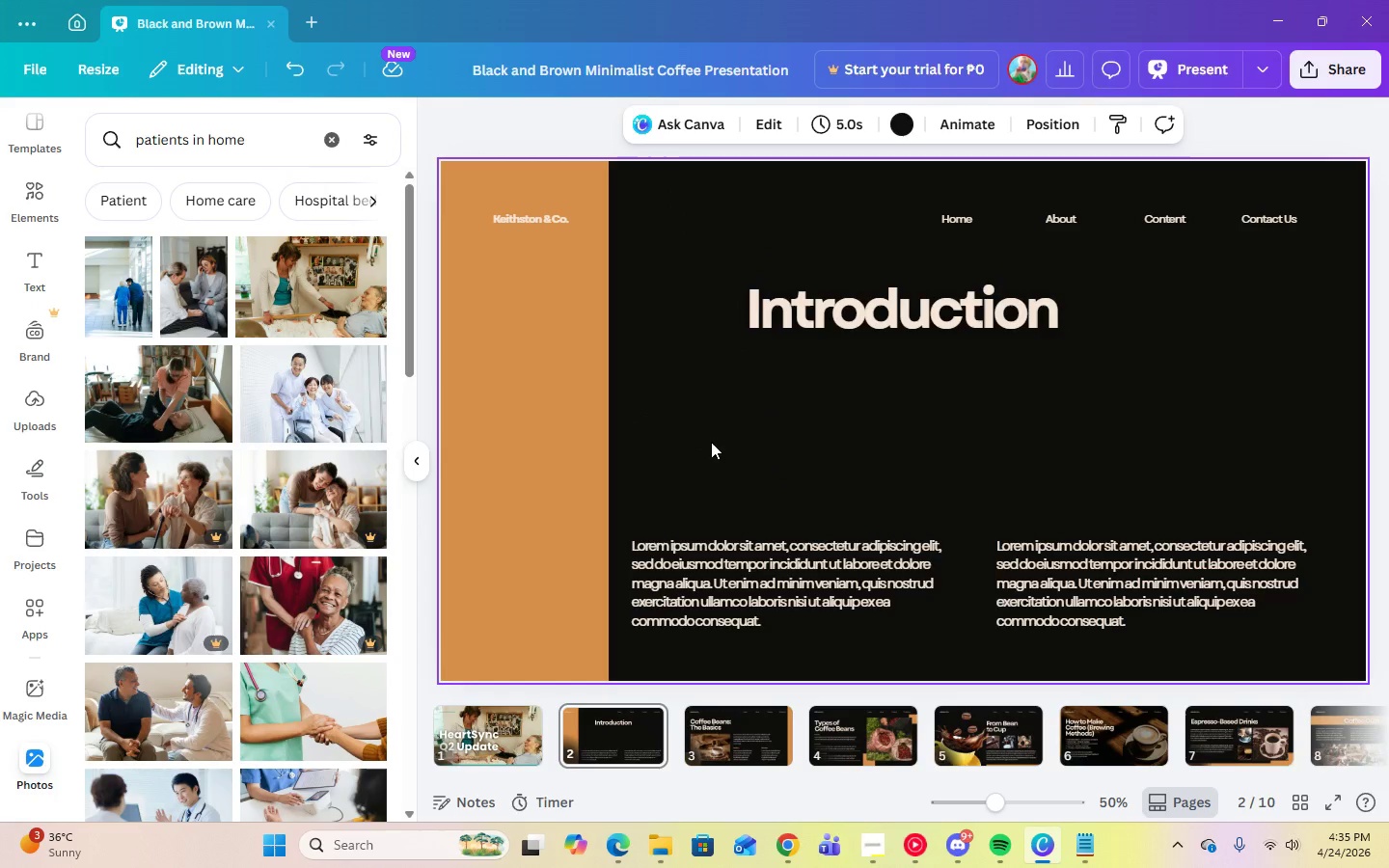 
left_click([511, 746])
 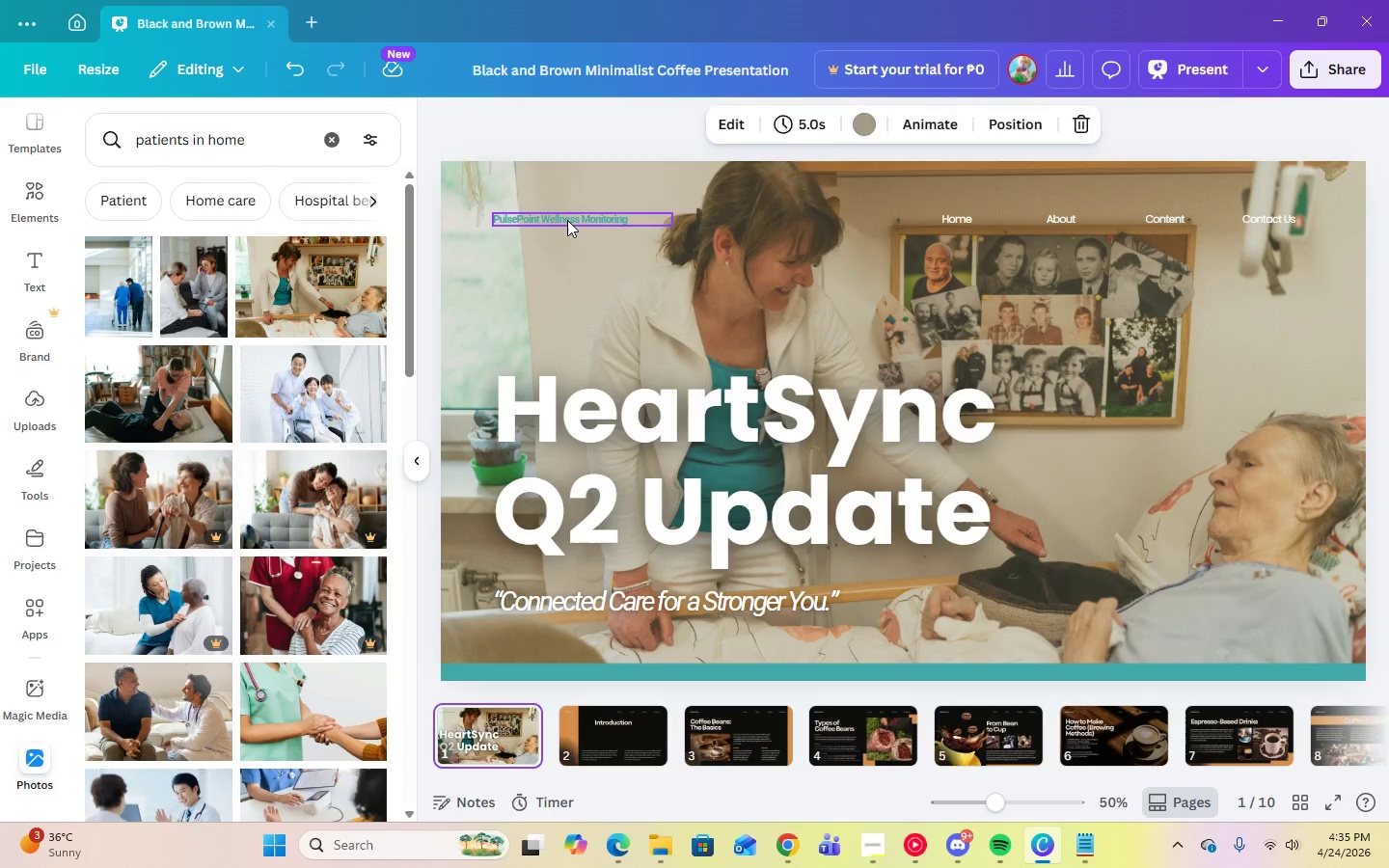 
double_click([567, 220])
 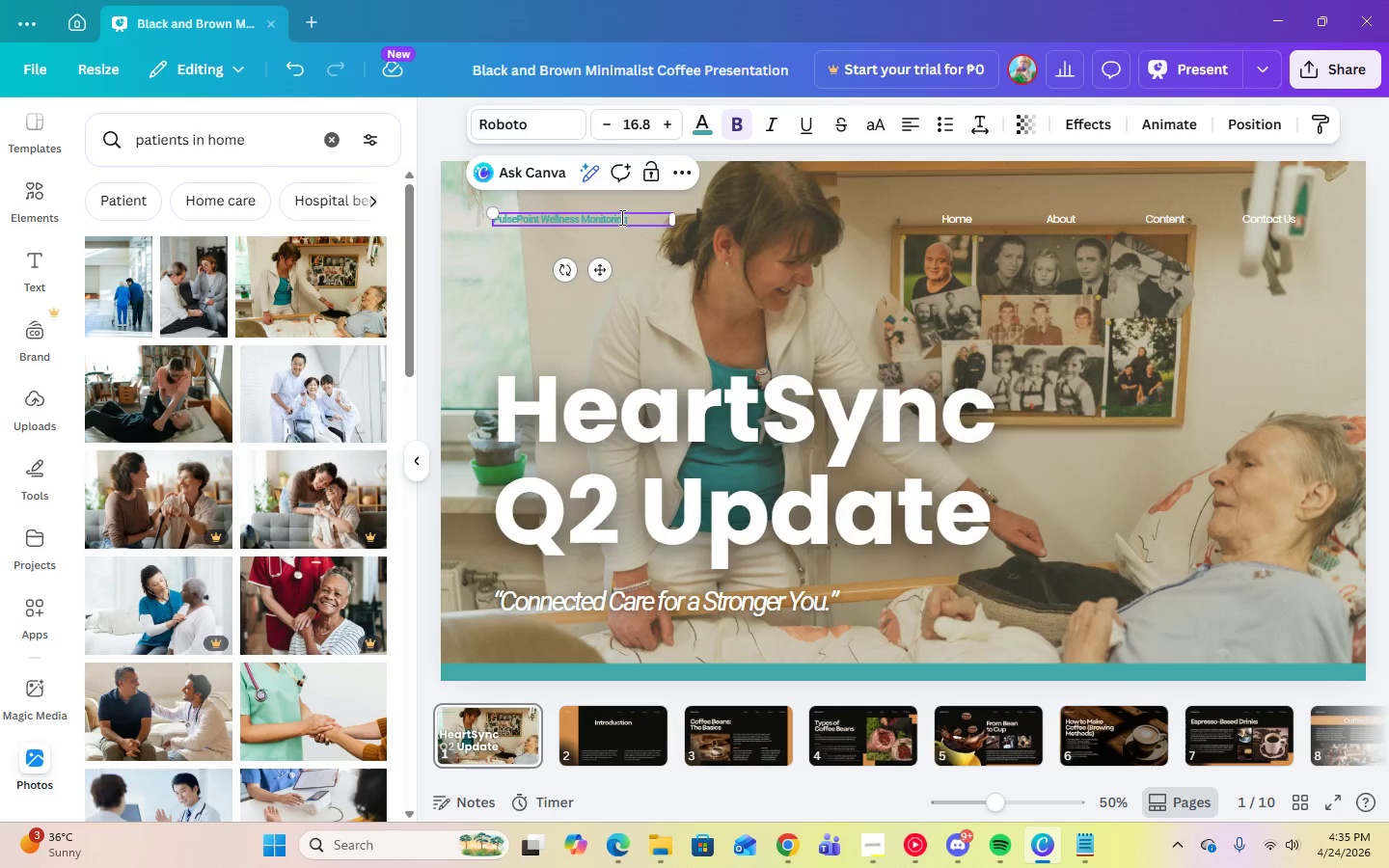 
left_click([625, 218])
 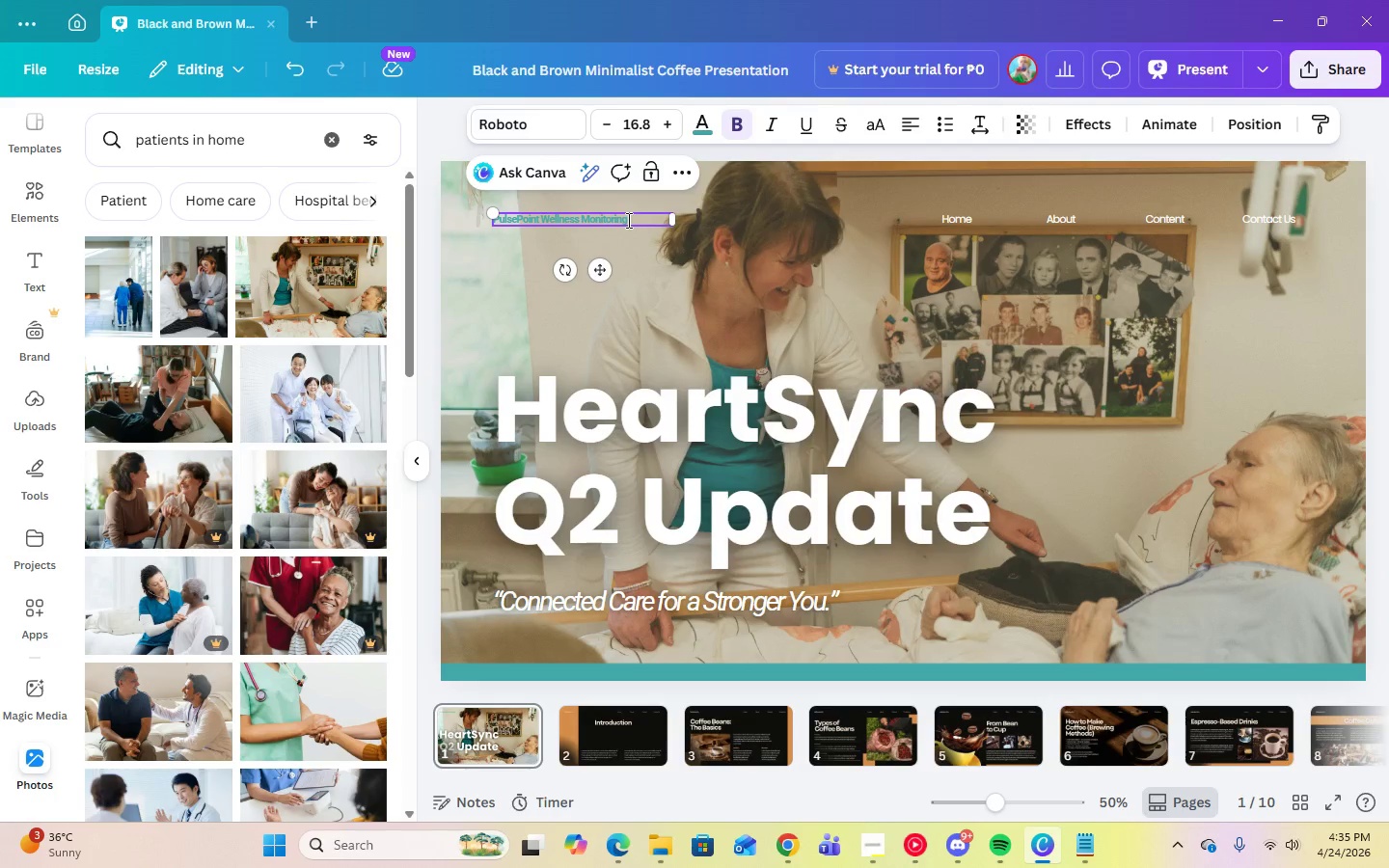 
left_click_drag(start_coordinate=[627, 220], to_coordinate=[488, 220])
 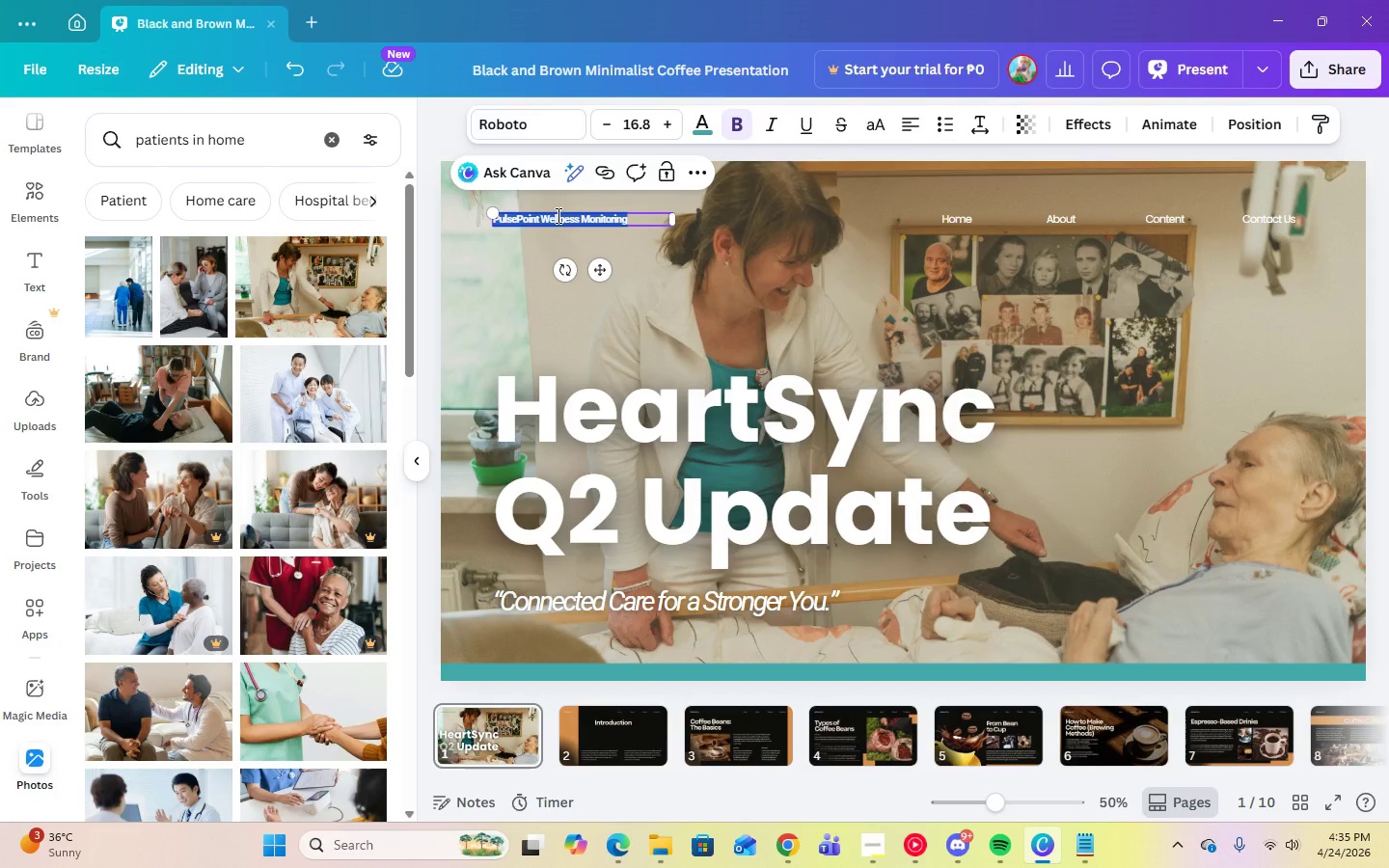 
right_click([557, 215])
 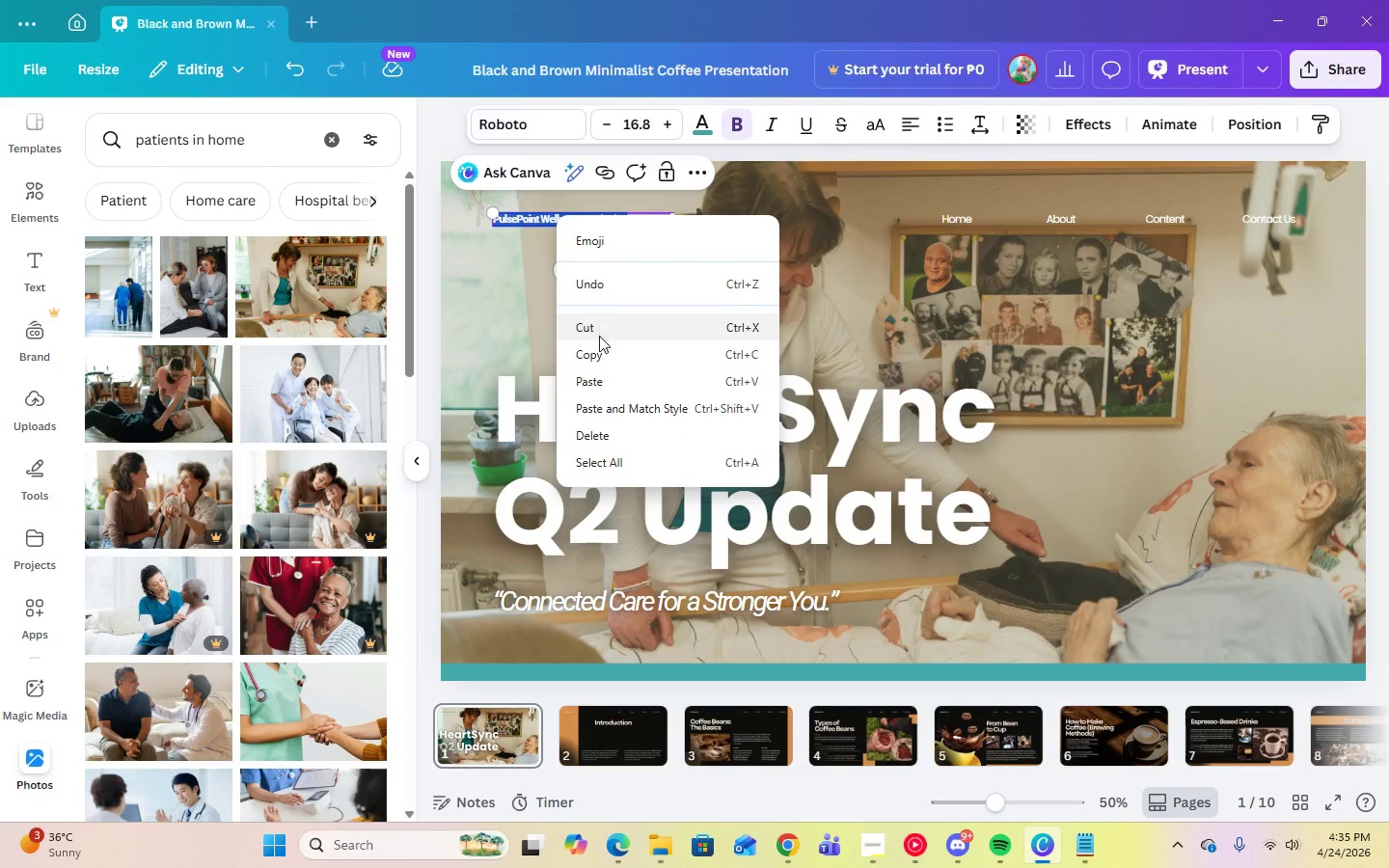 
left_click([599, 356])
 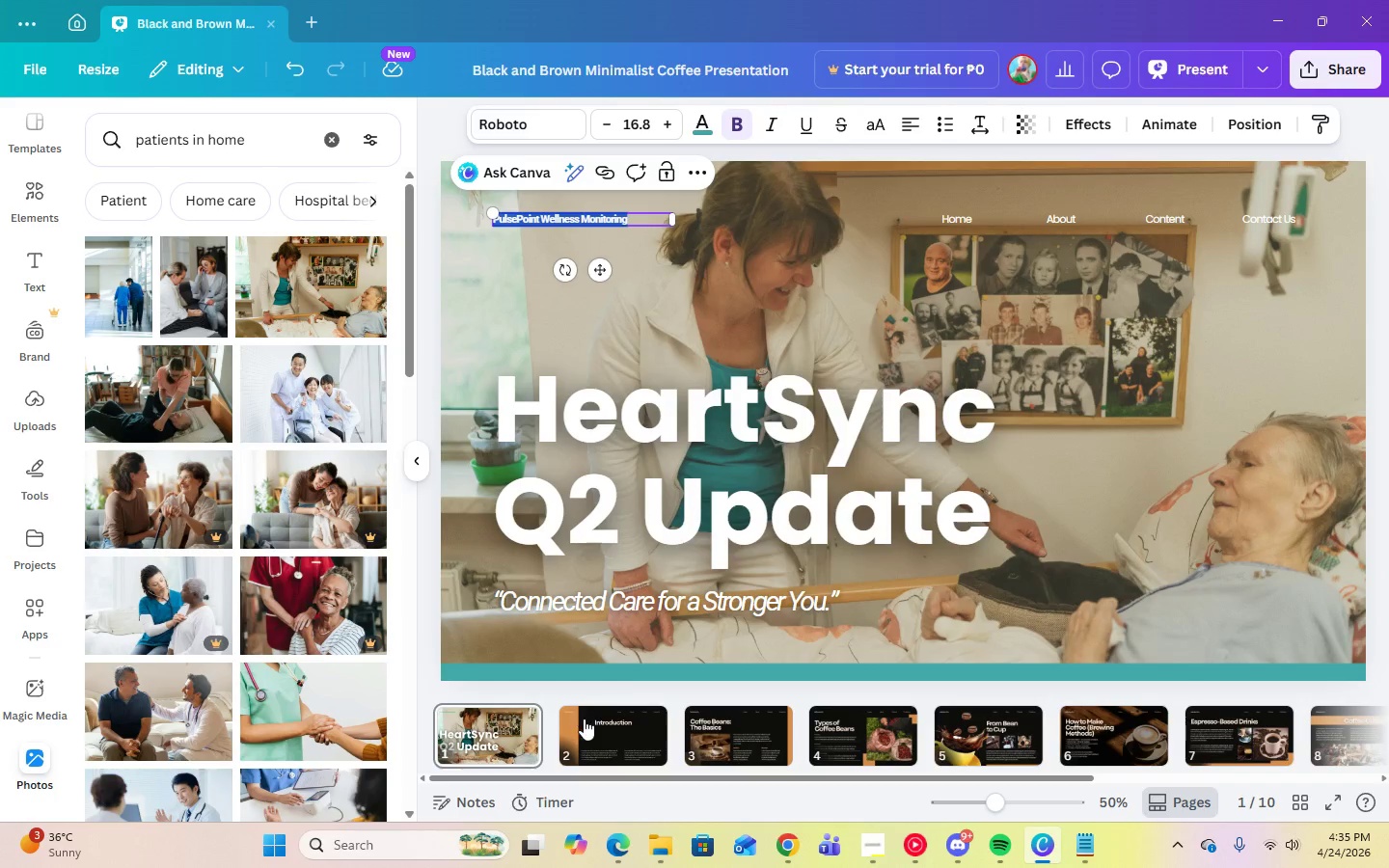 
left_click([593, 730])
 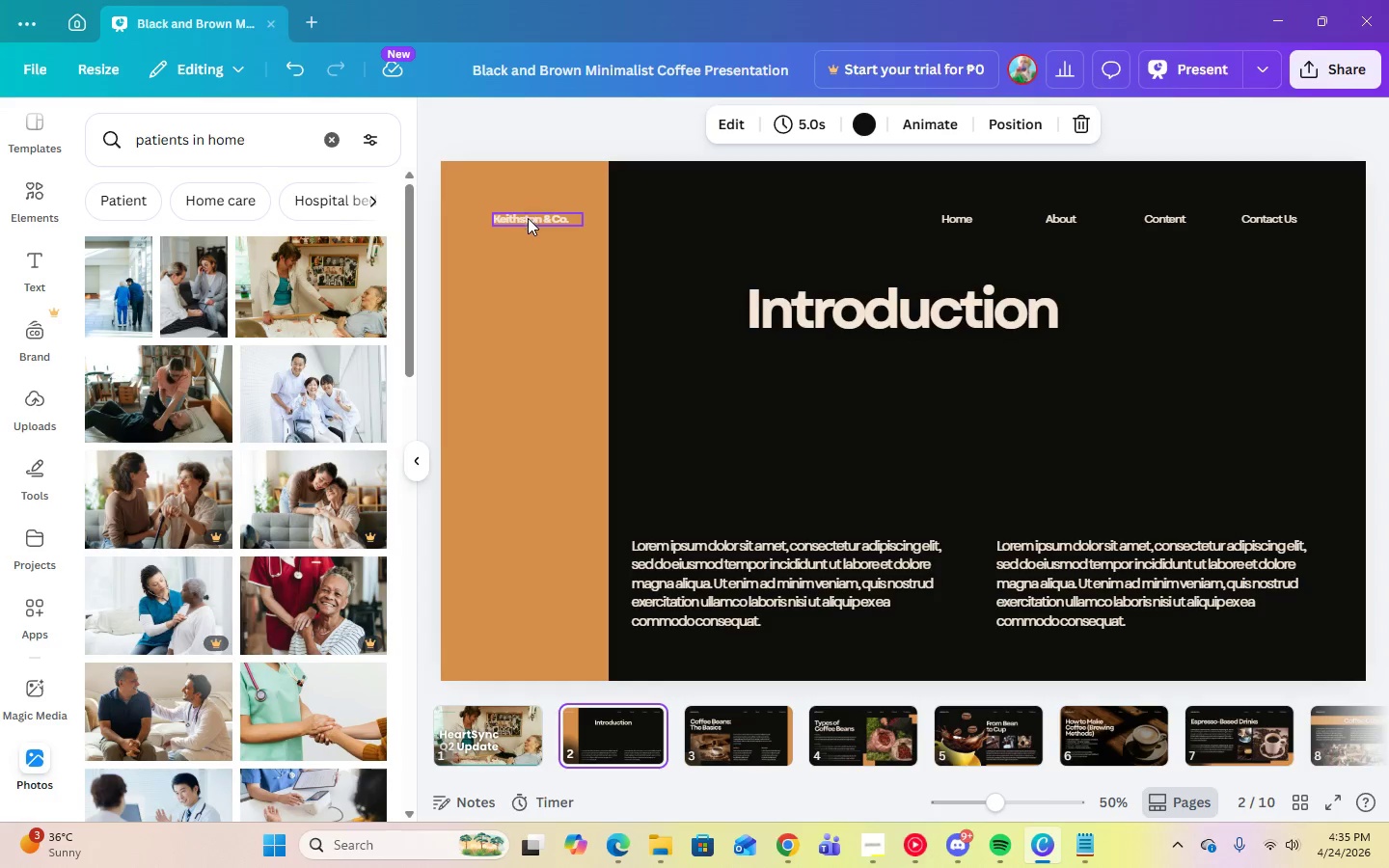 
double_click([529, 218])
 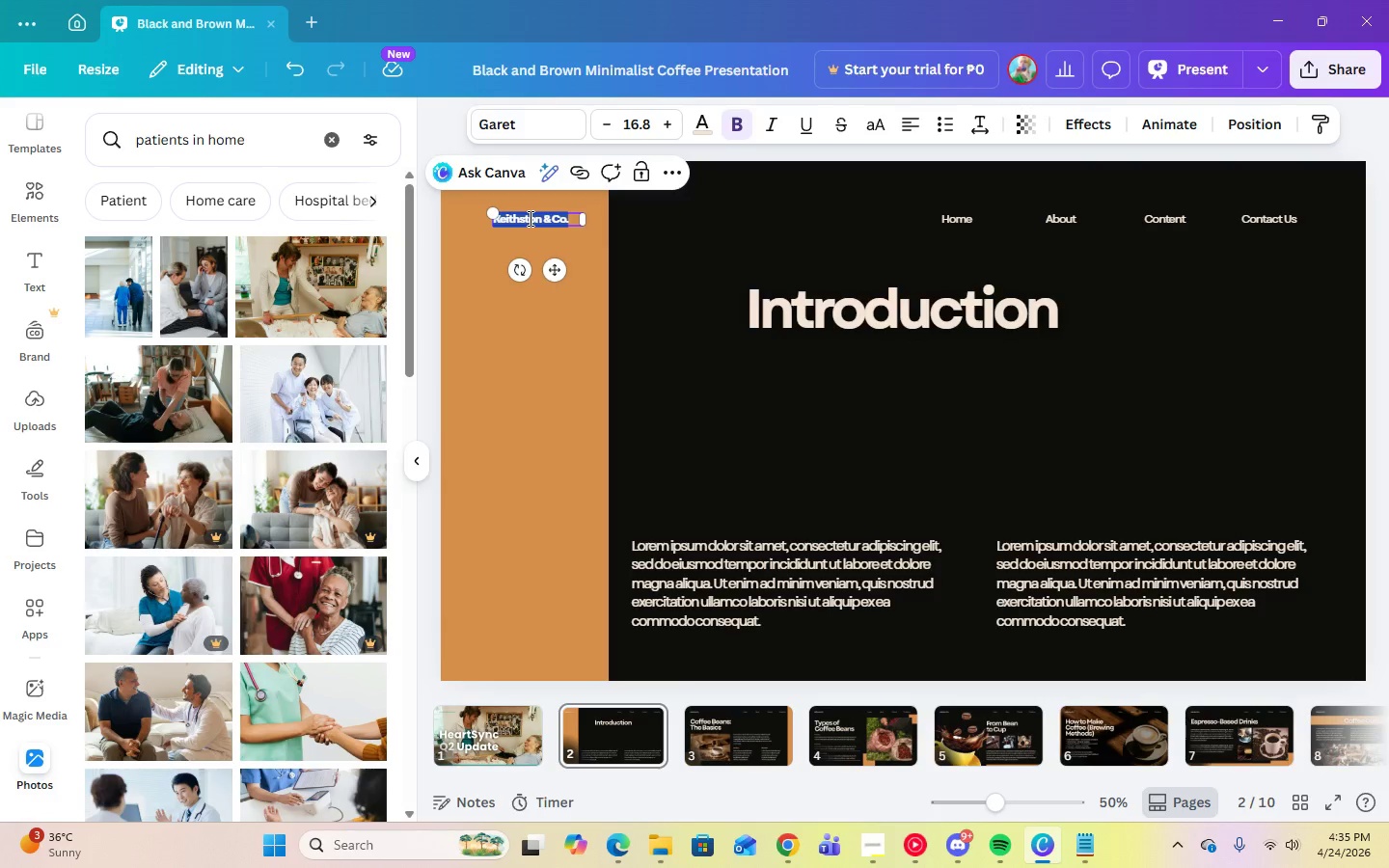 
right_click([529, 218])
 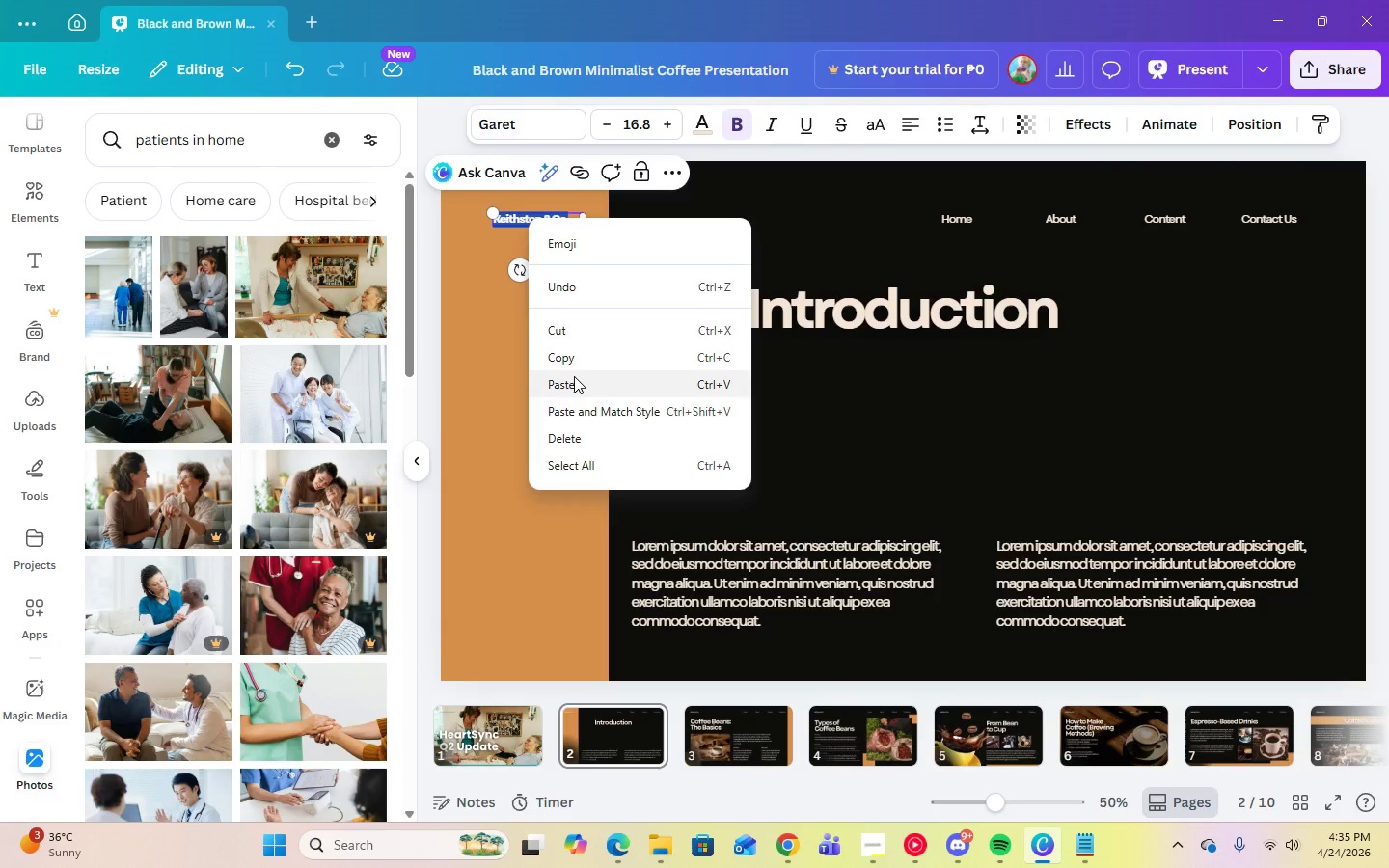 
left_click([574, 376])
 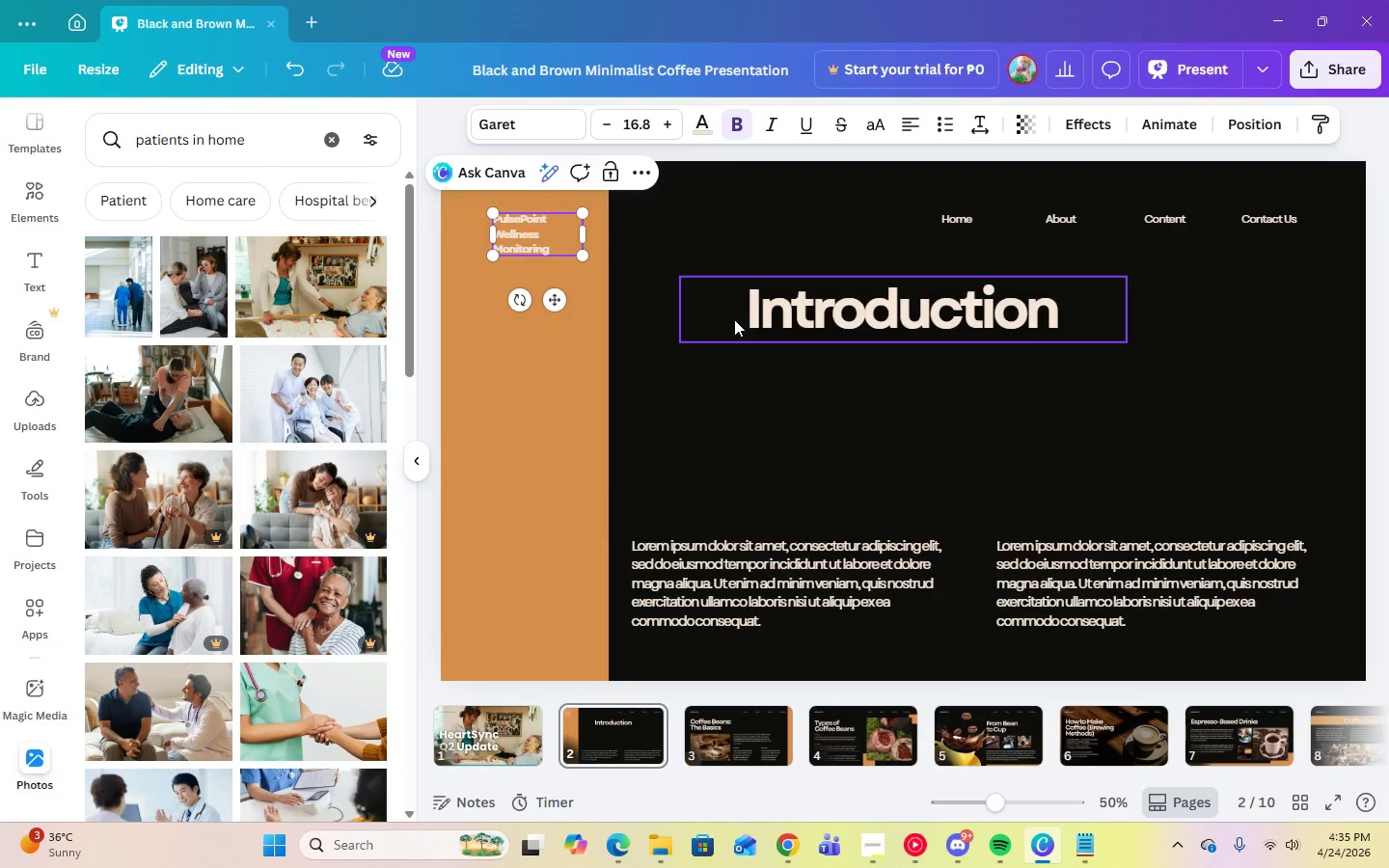 
left_click([699, 427])
 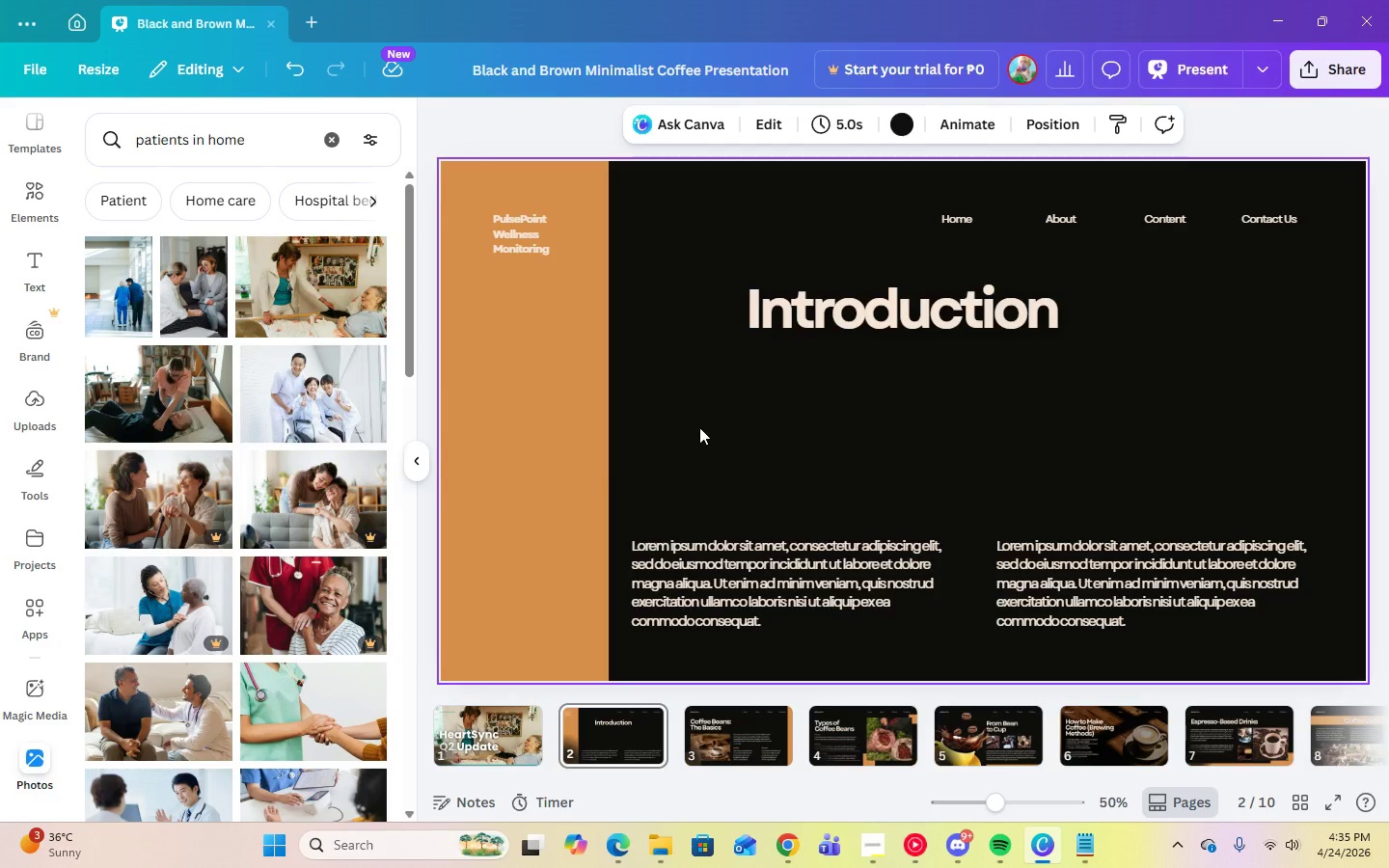 
left_click([699, 427])
 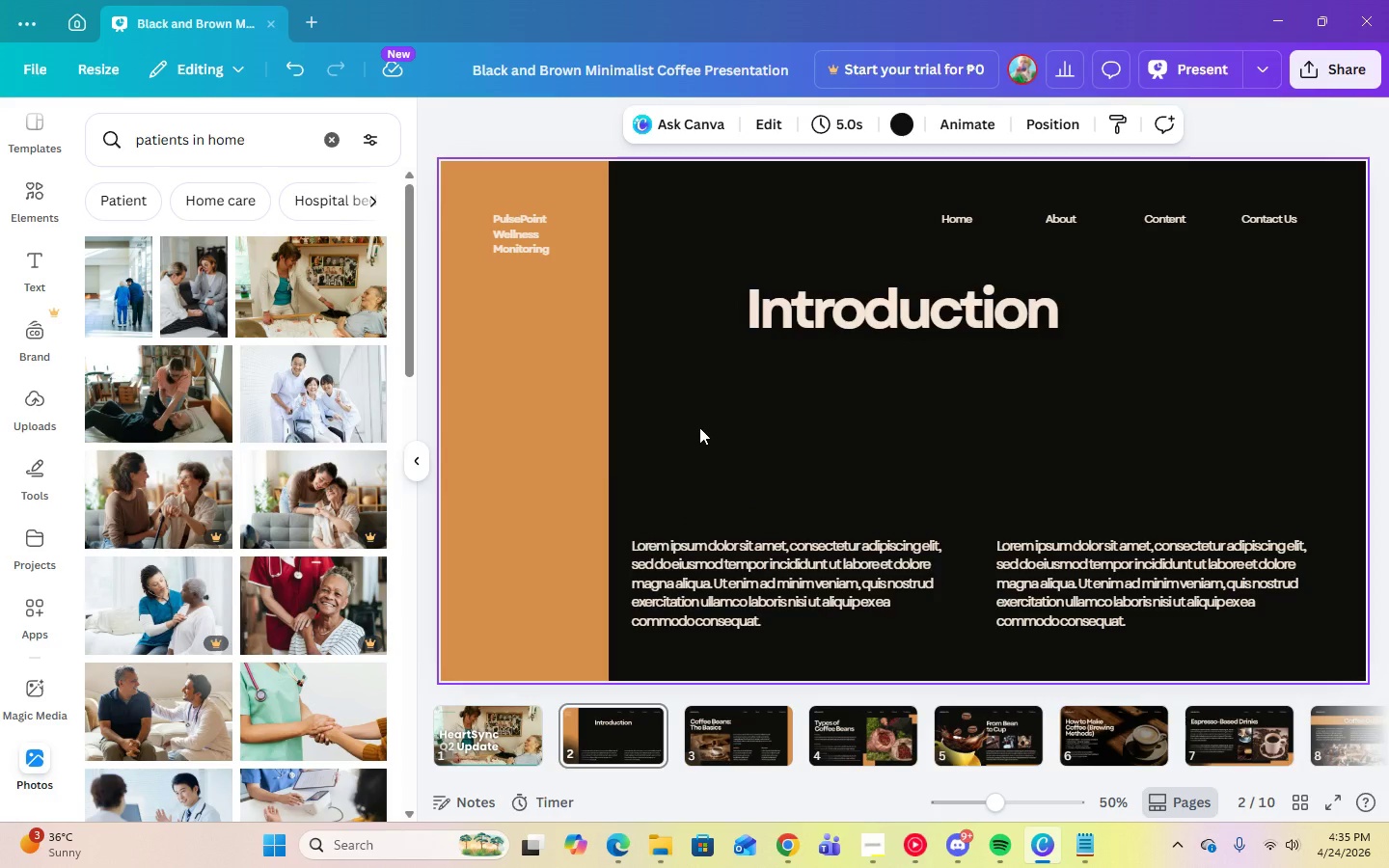 
wait(8.89)
 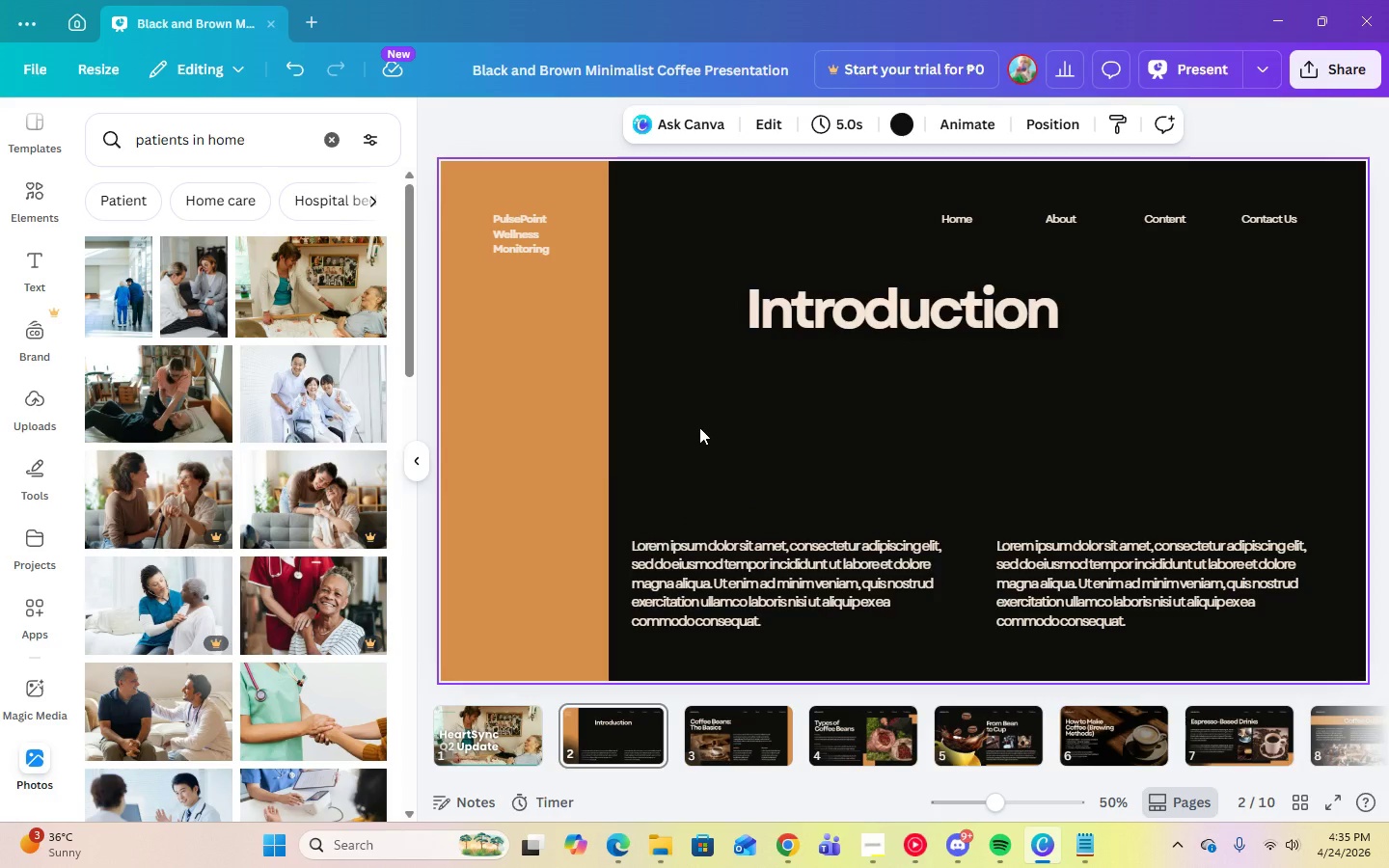 
left_click([472, 738])
 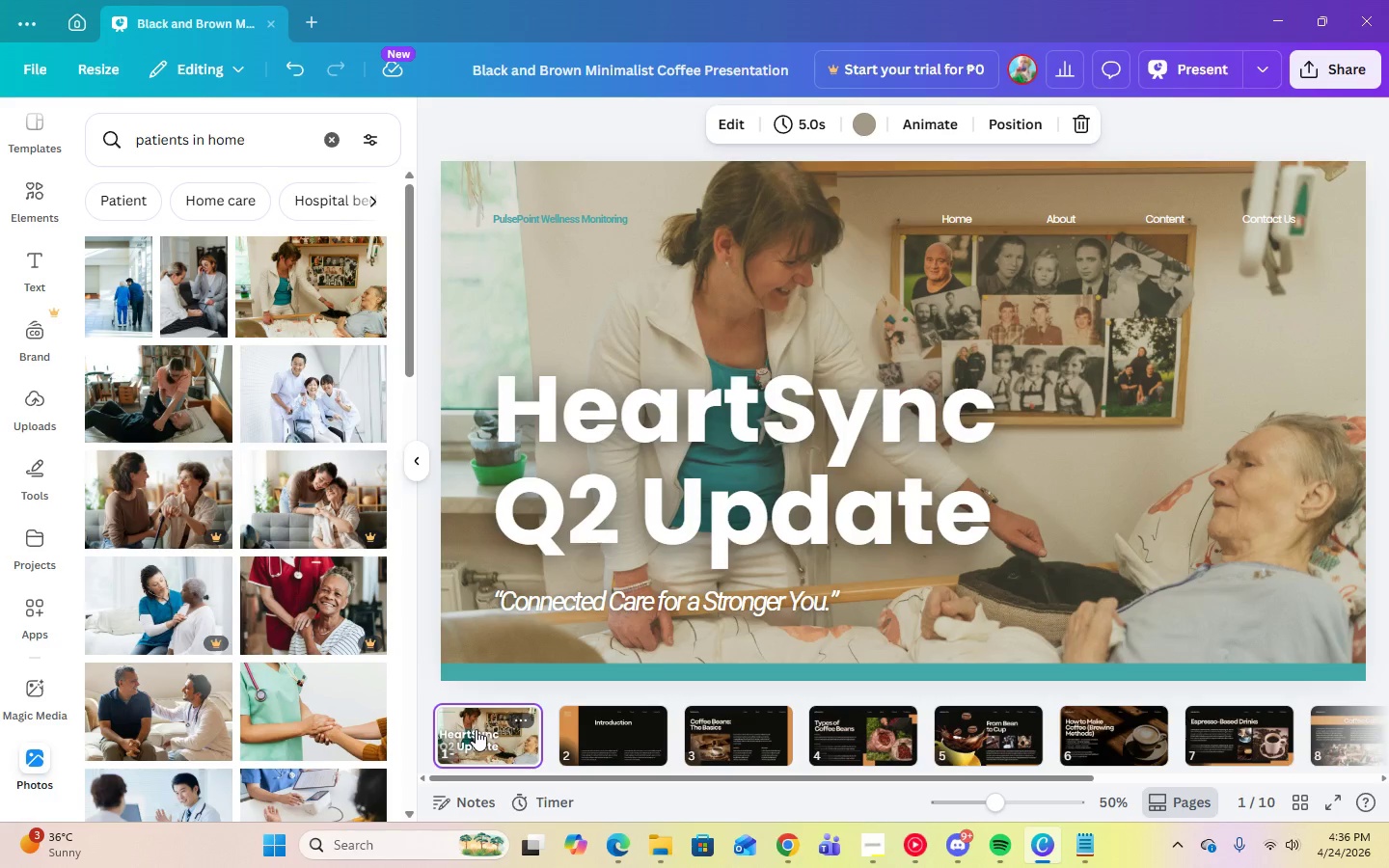 
left_click([1117, 410])
 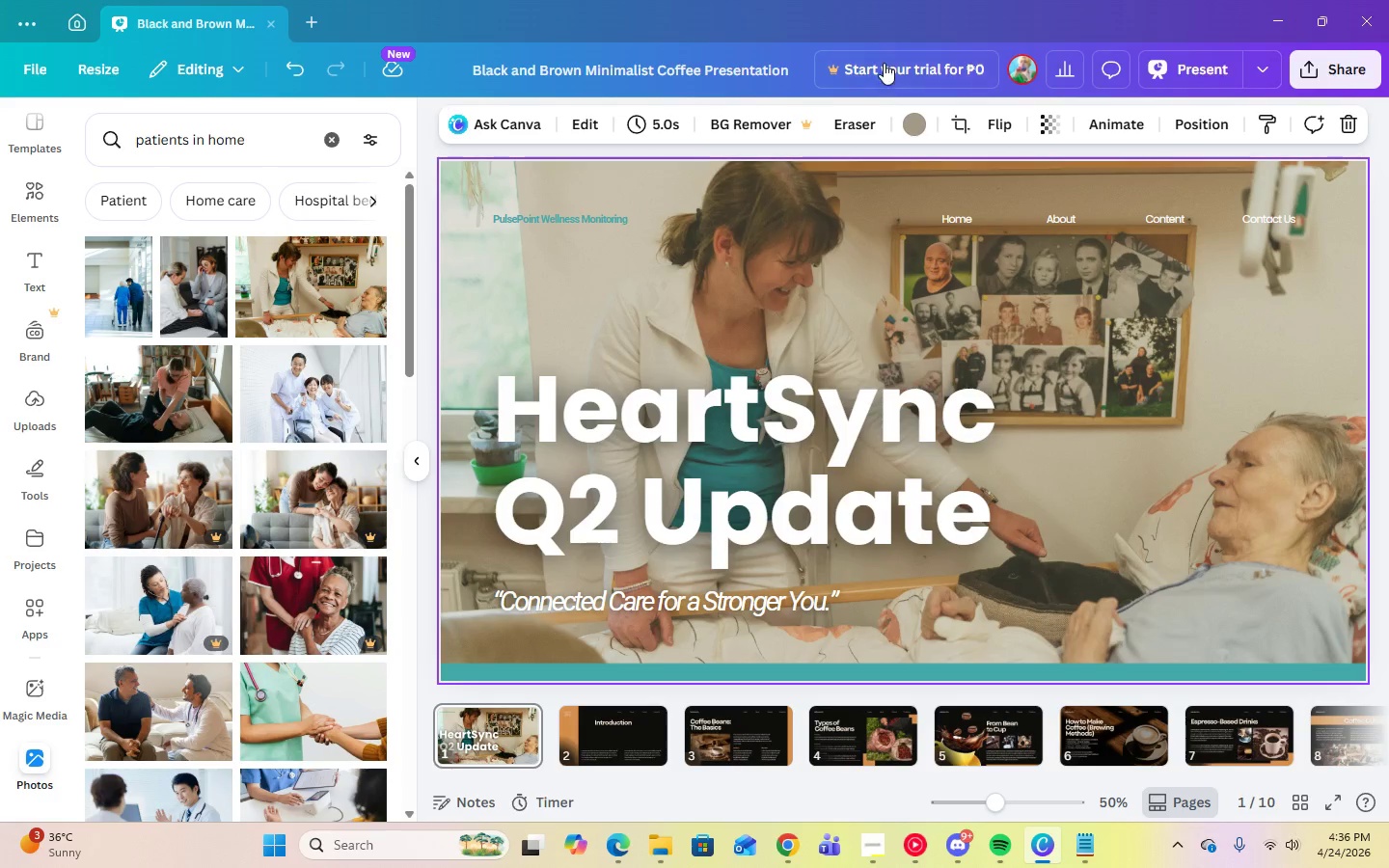 
left_click([913, 118])